 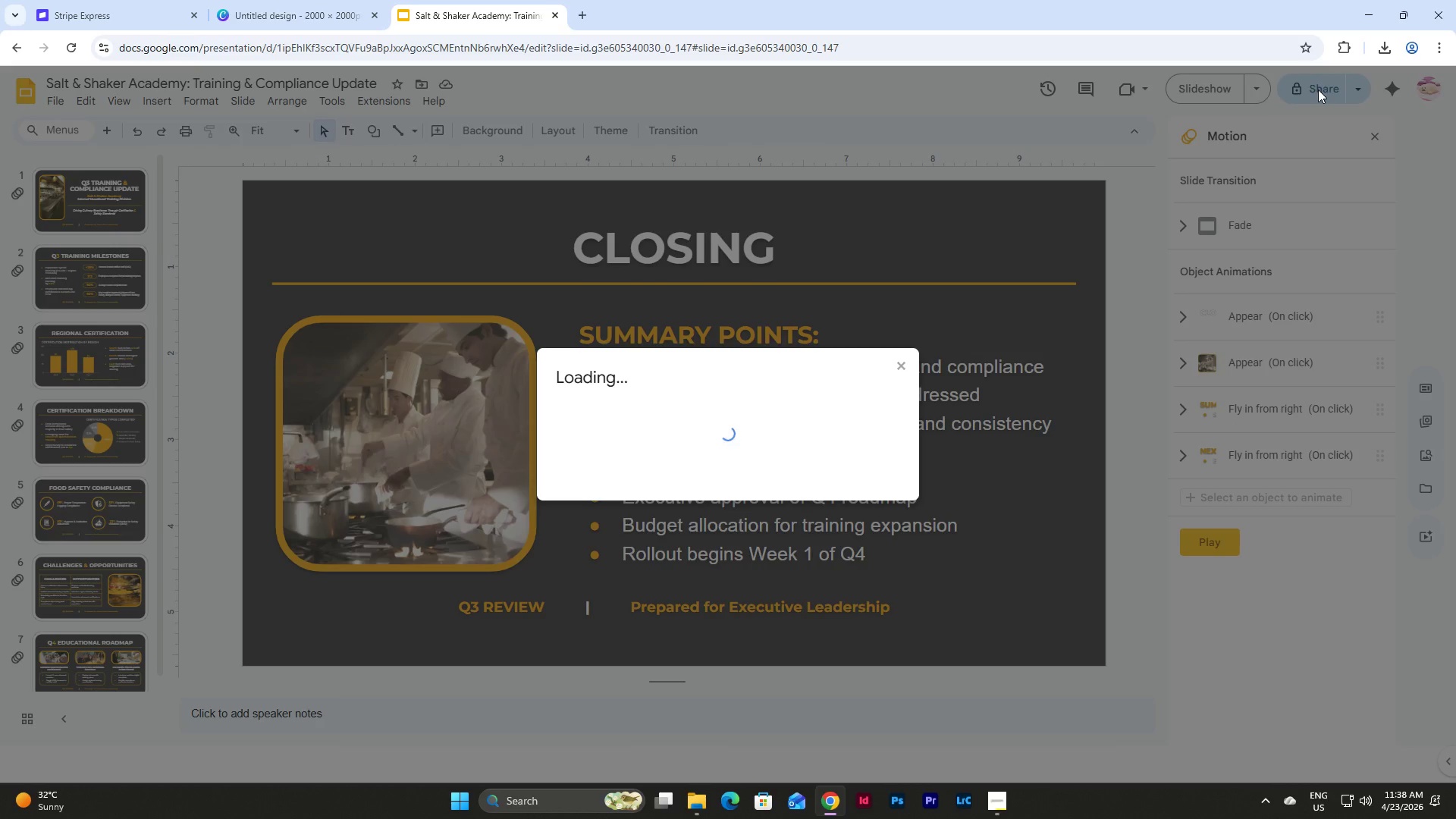 
left_click([637, 498])
 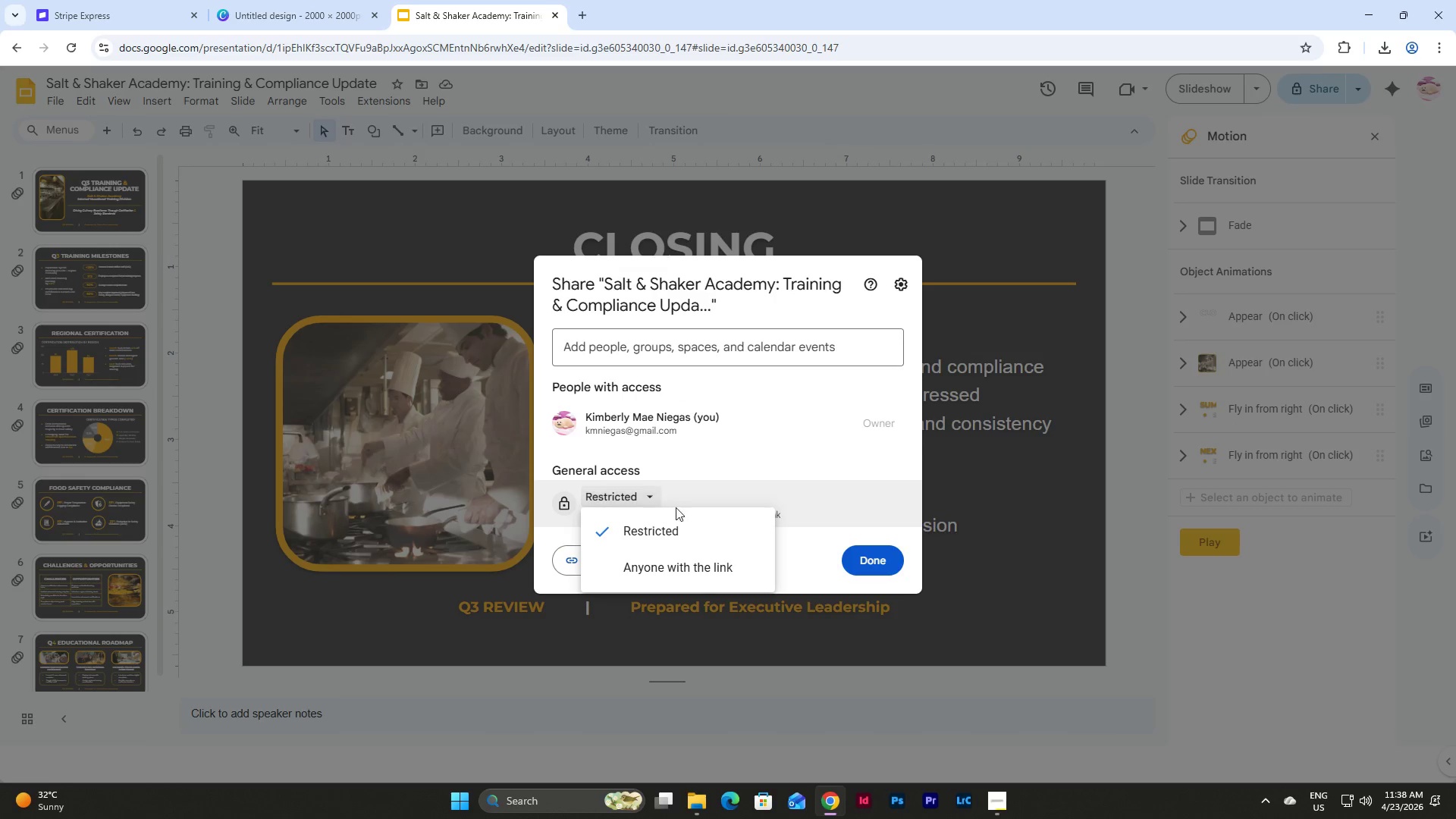 
left_click([695, 570])
 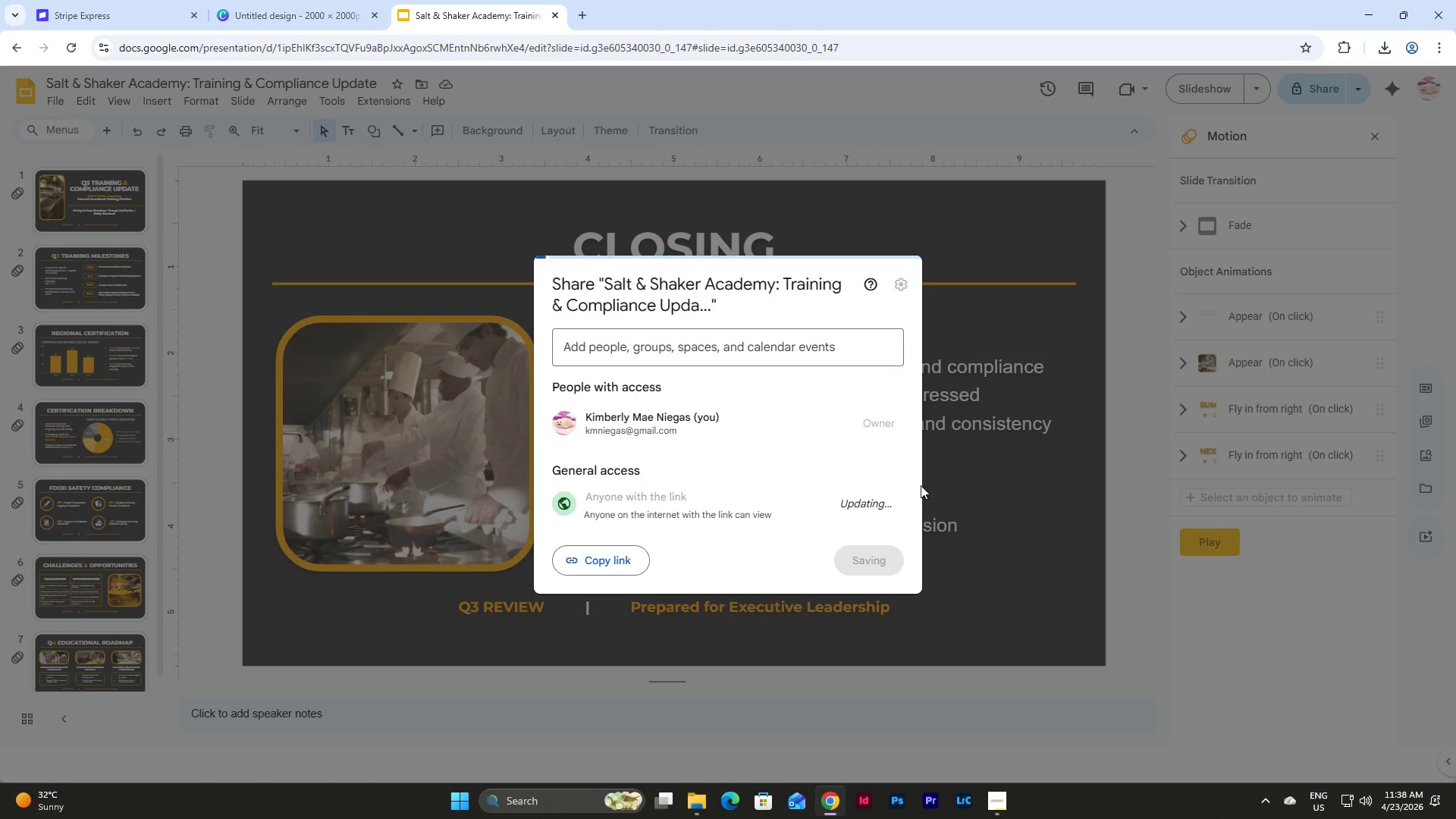 
left_click([863, 500])
 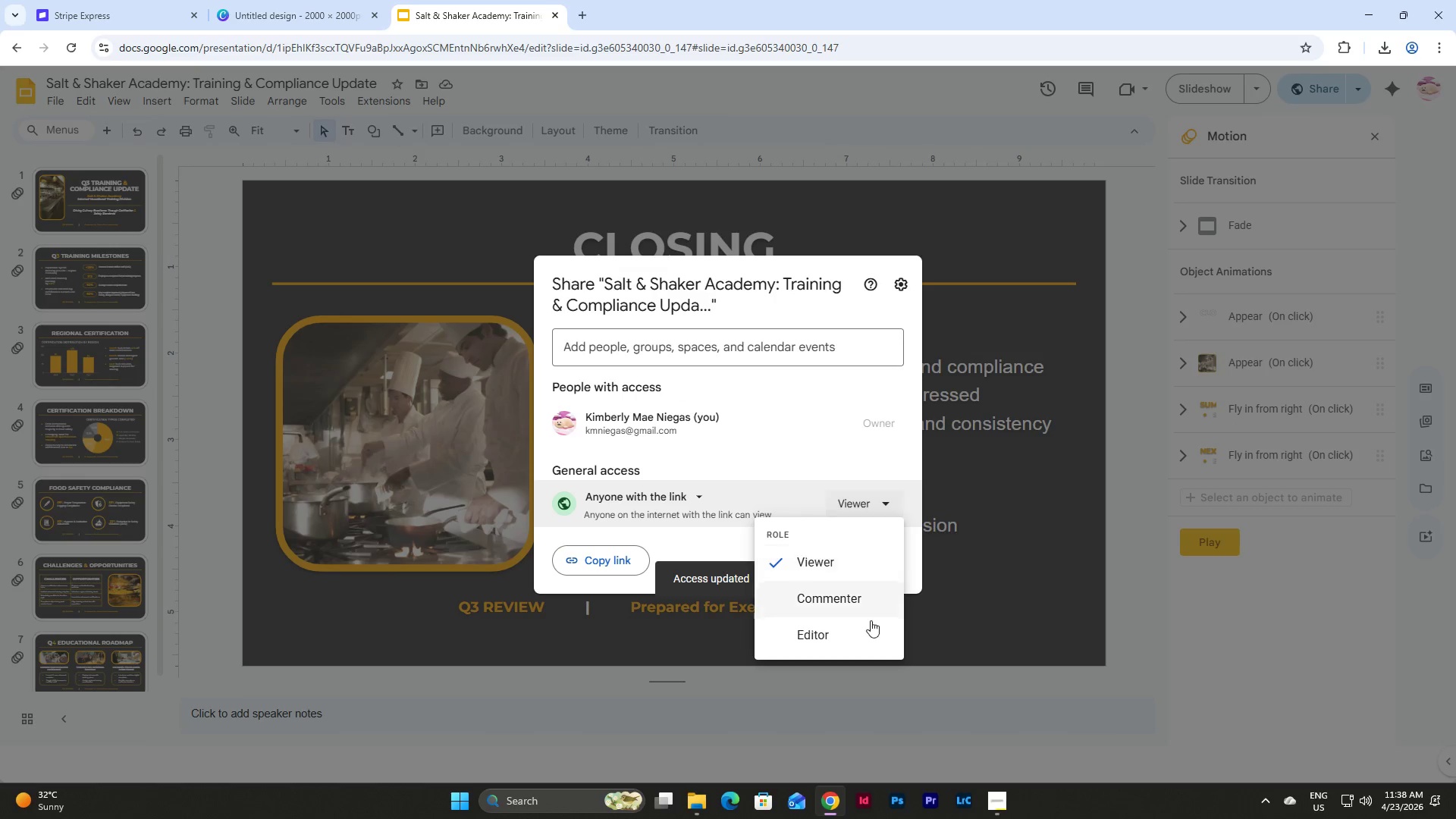 
left_click([829, 632])
 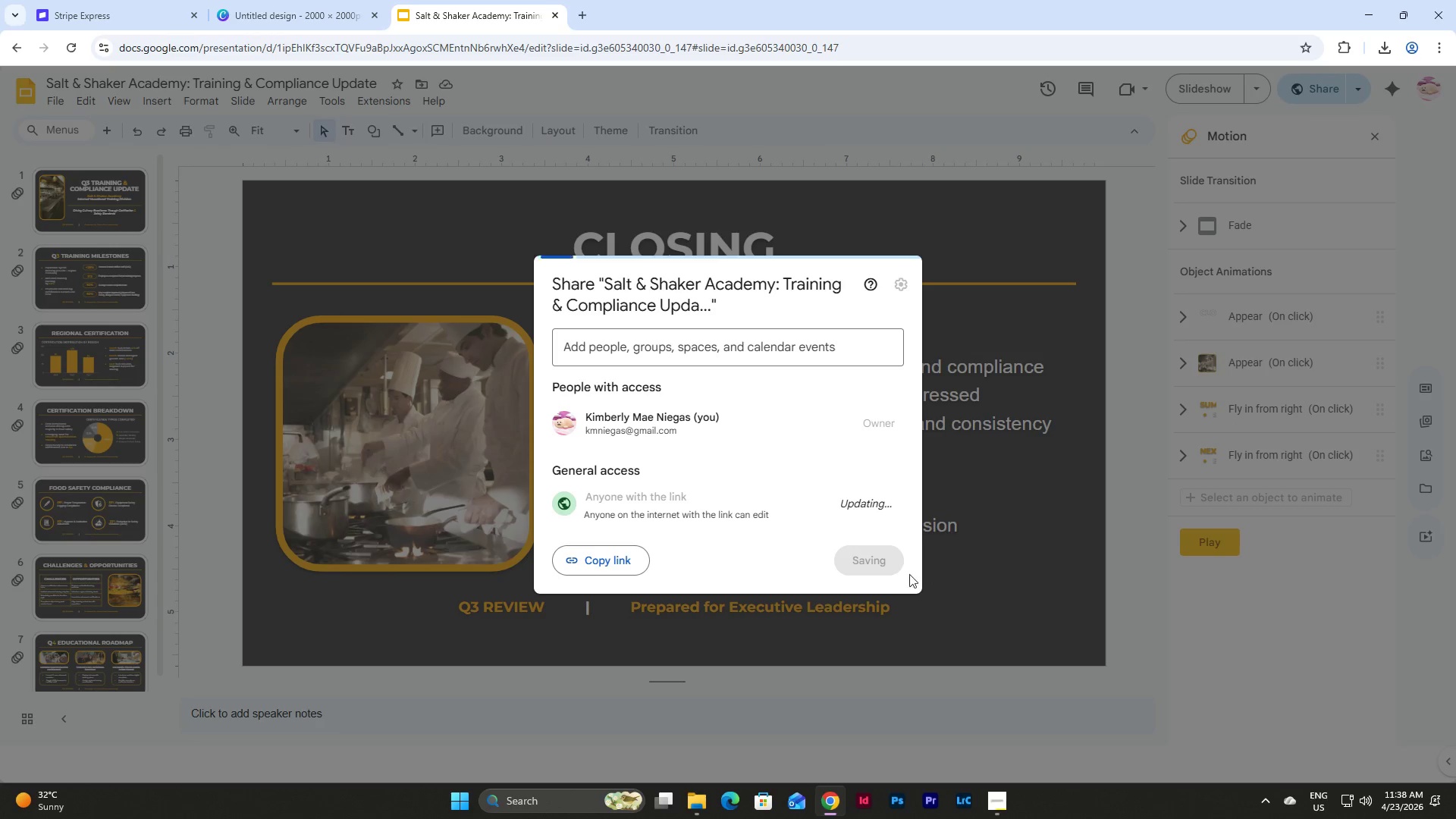 